 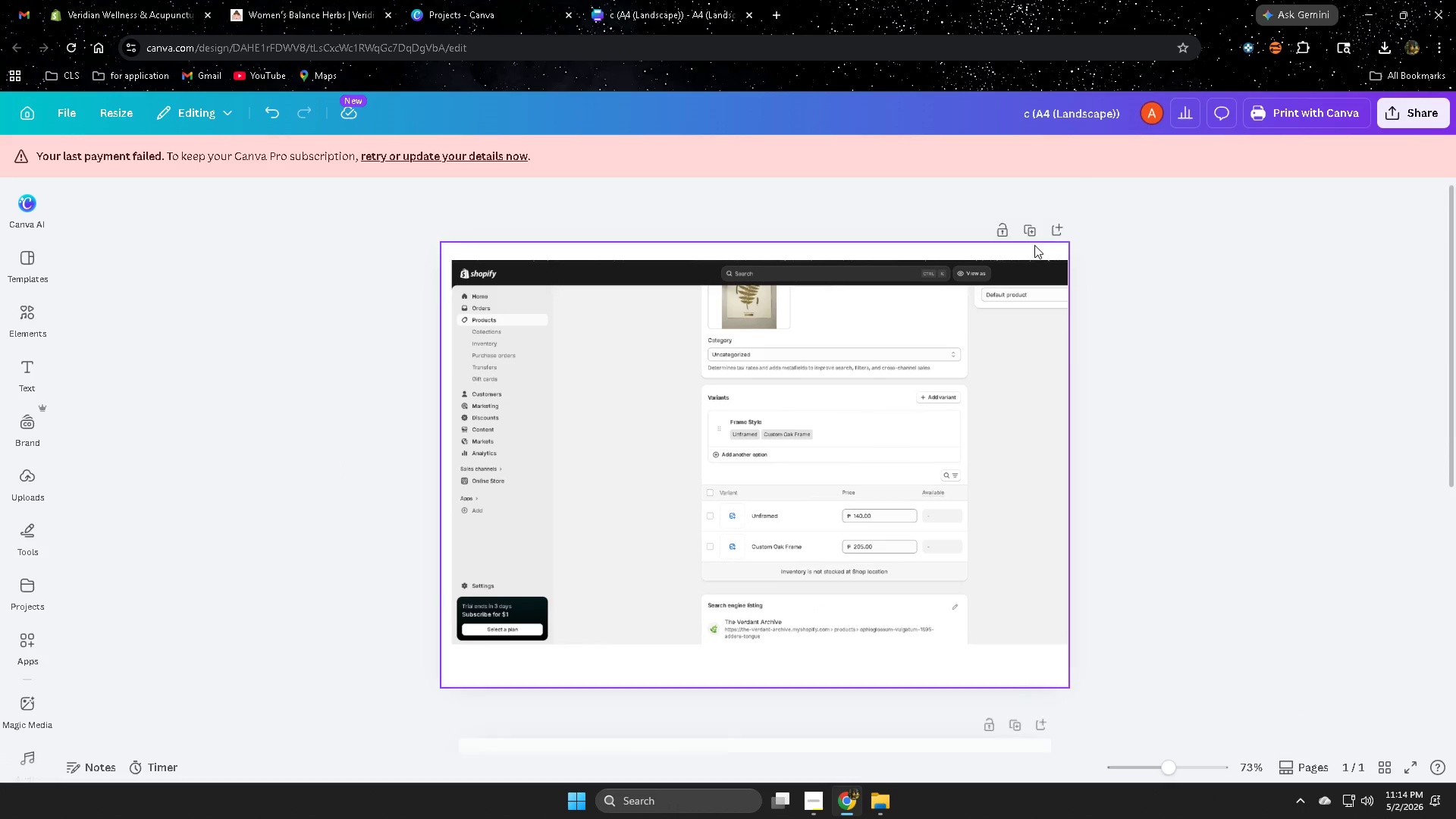 
left_click([931, 423])
 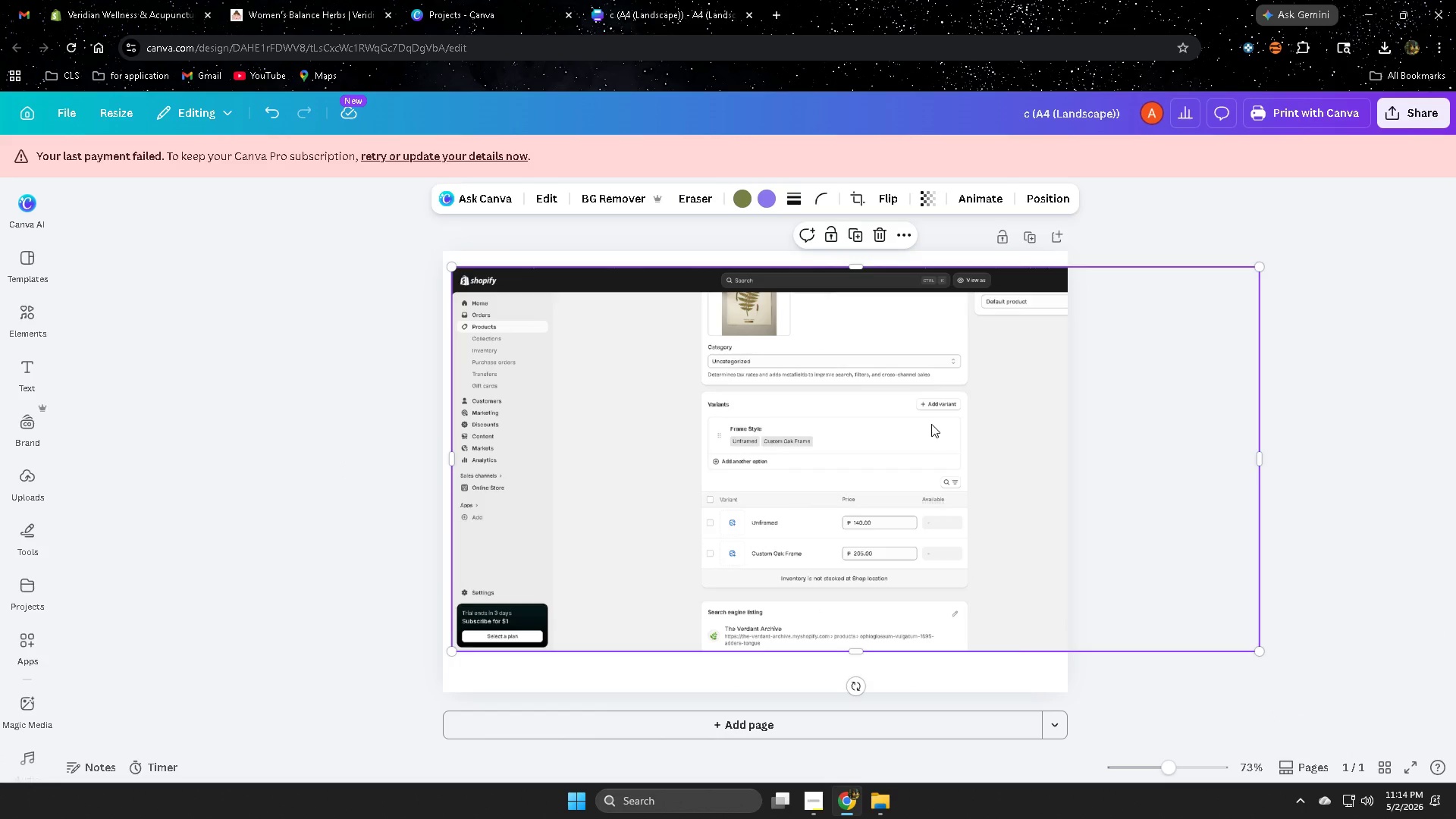 
key(Delete)
 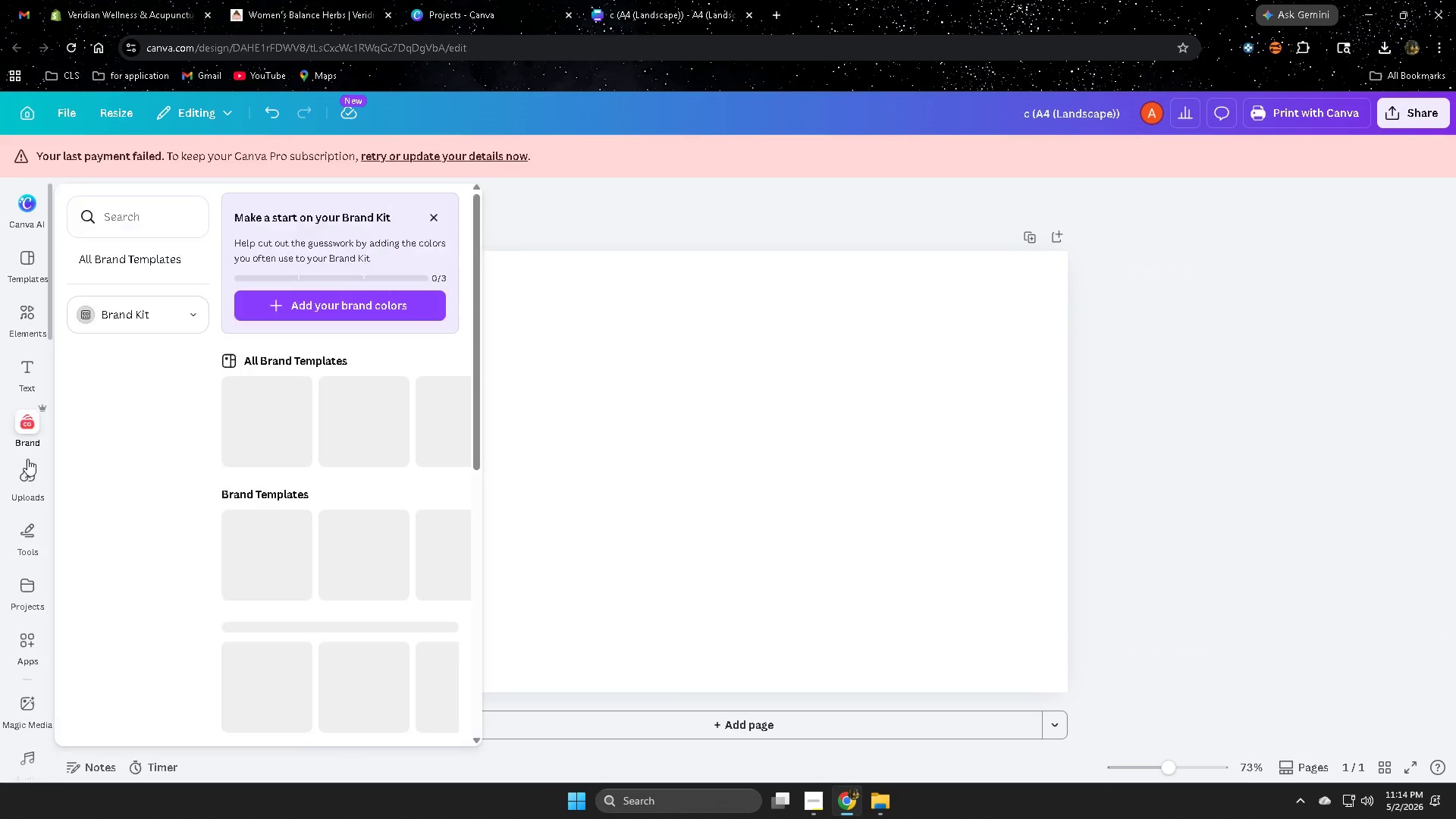 
left_click([30, 481])
 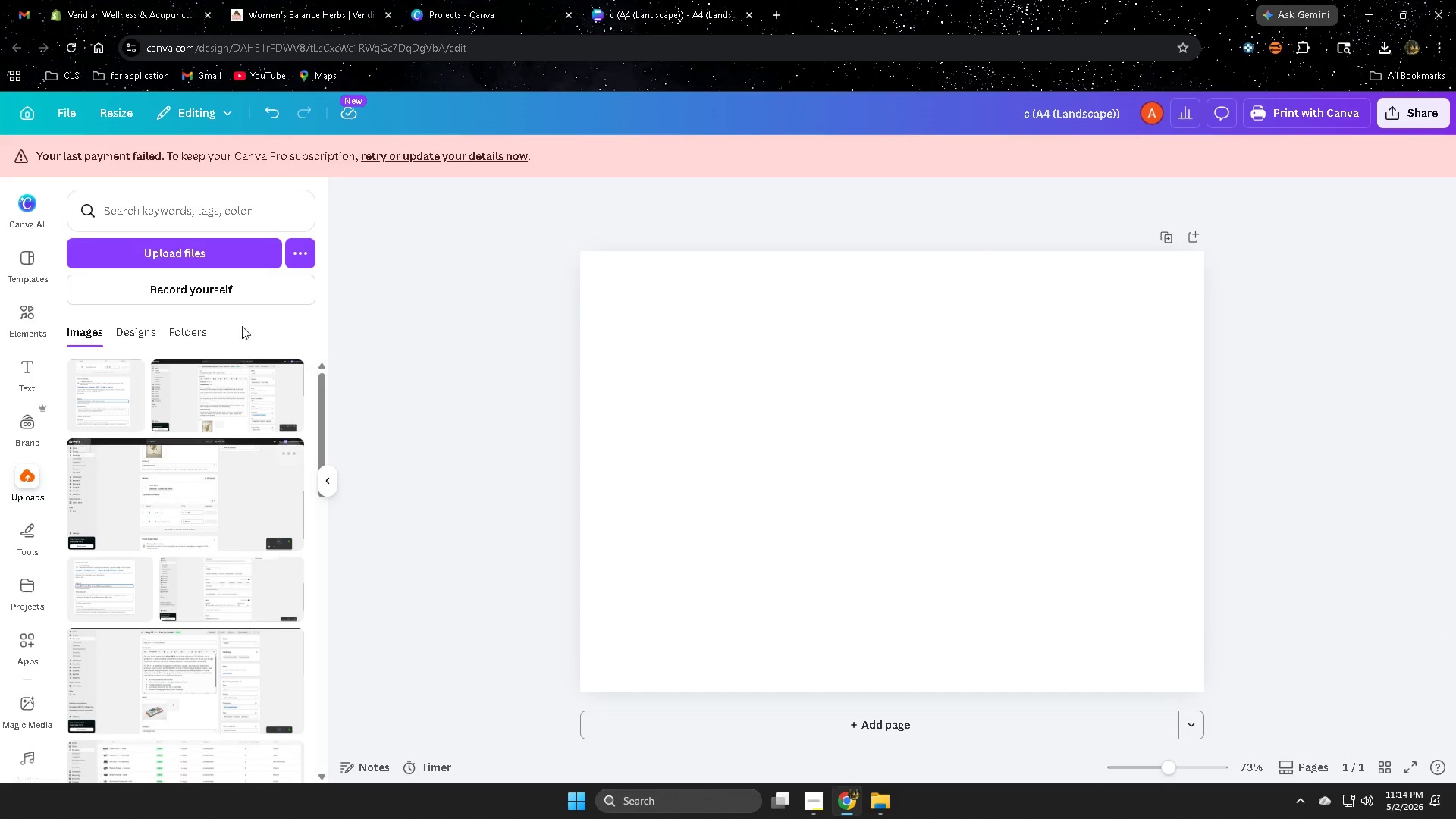 
left_click([185, 257])
 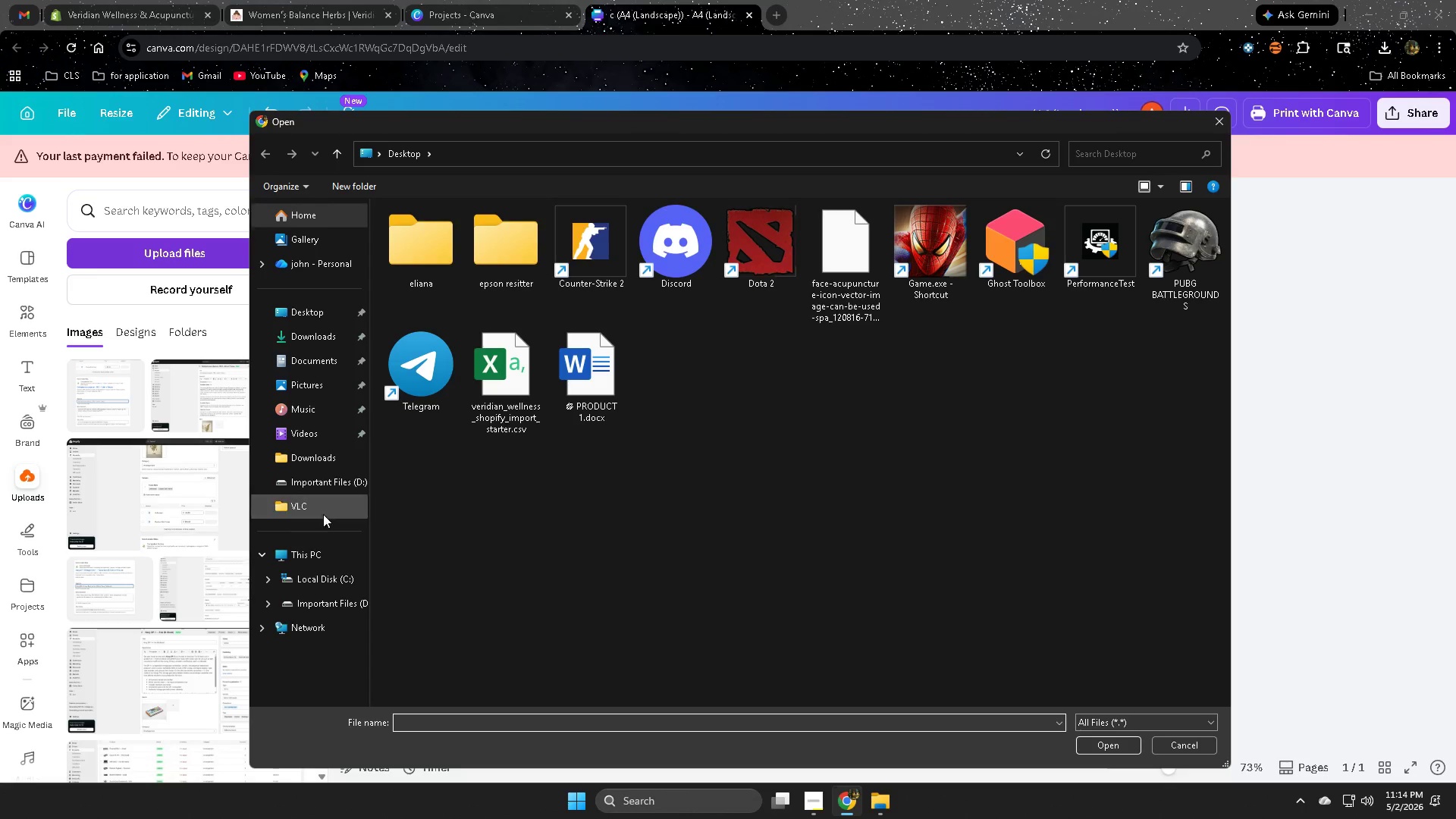 
left_click([325, 485])
 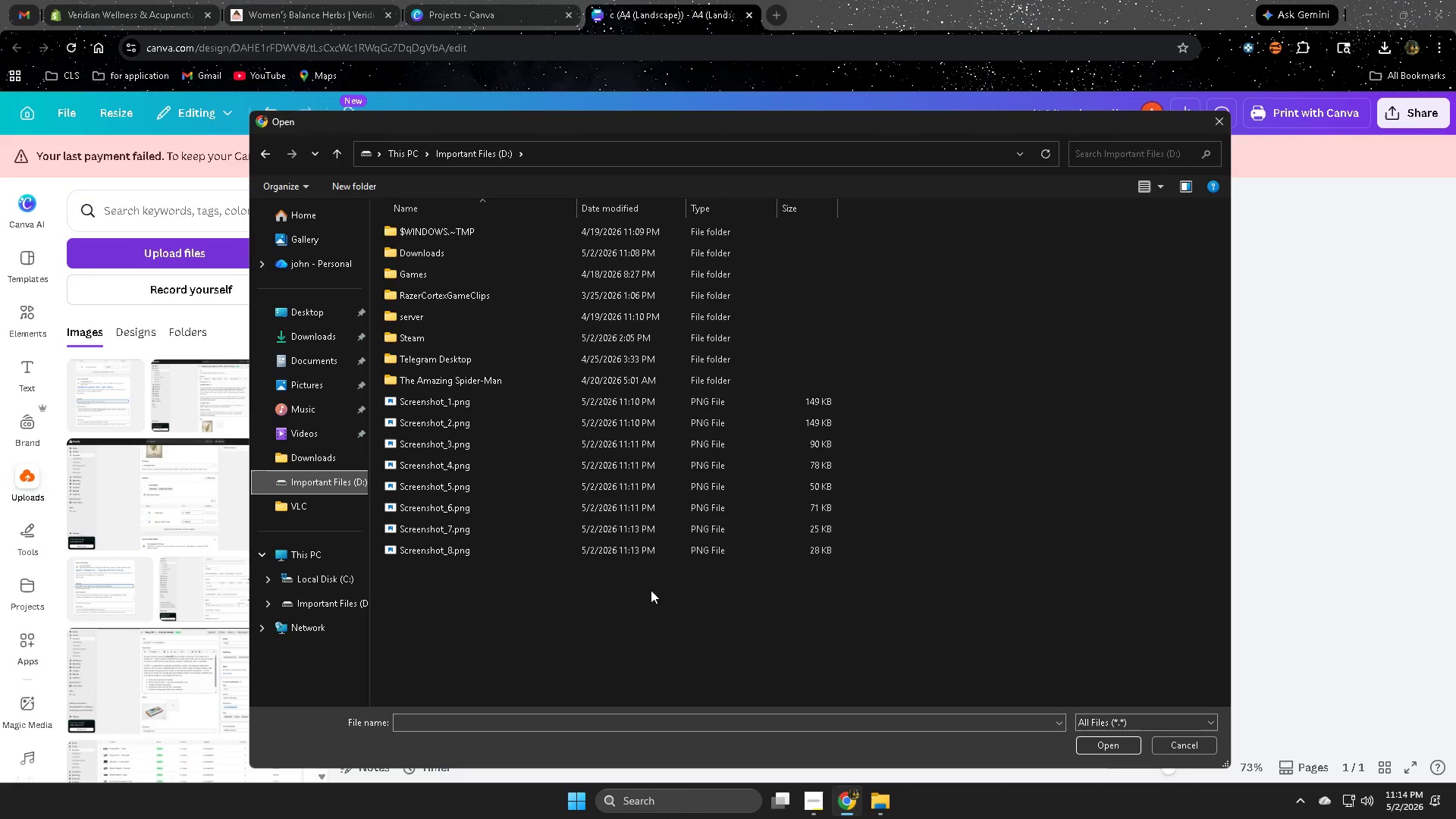 
left_click_drag(start_coordinate=[571, 585], to_coordinate=[546, 402])
 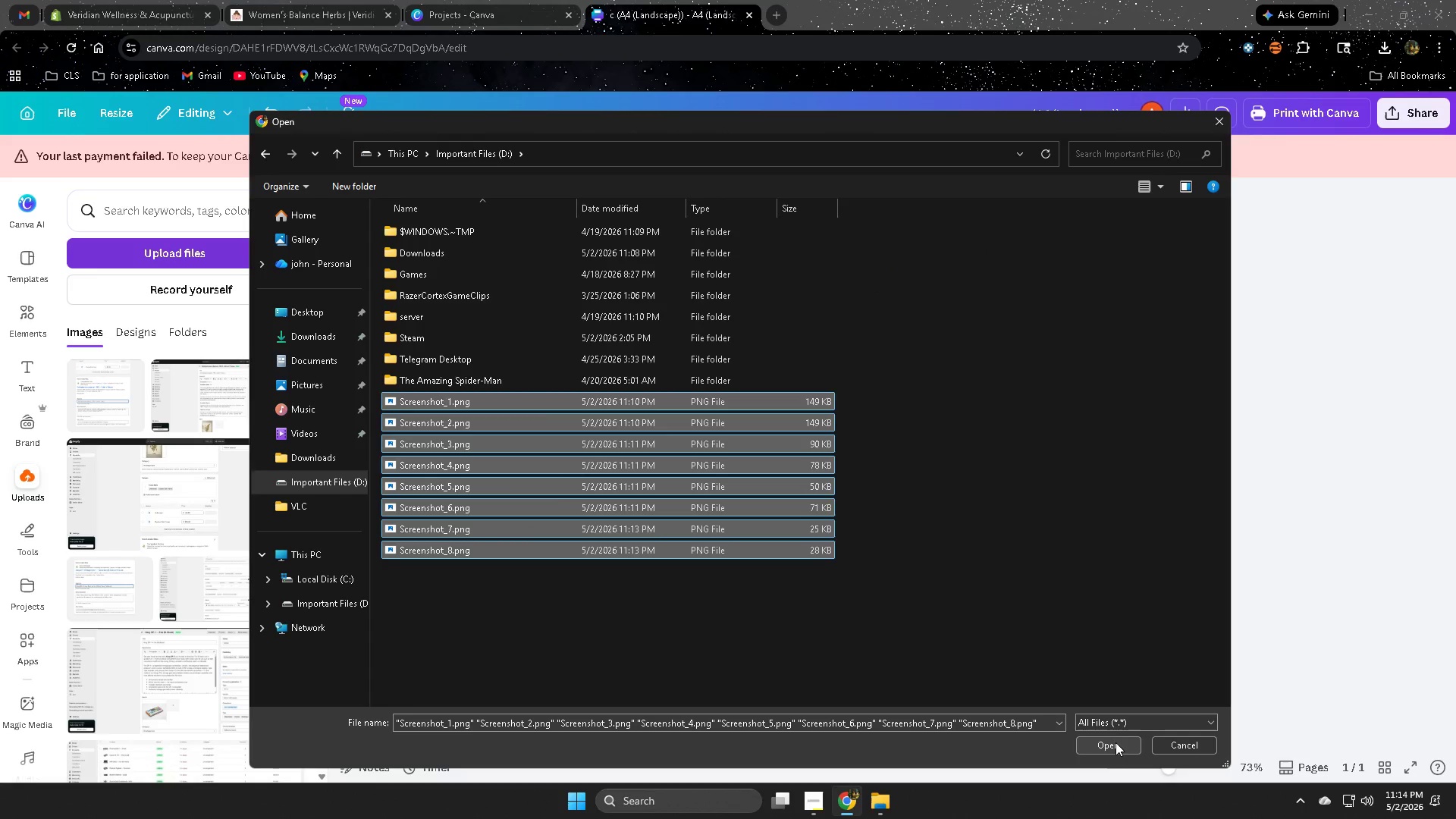 
left_click([1114, 746])
 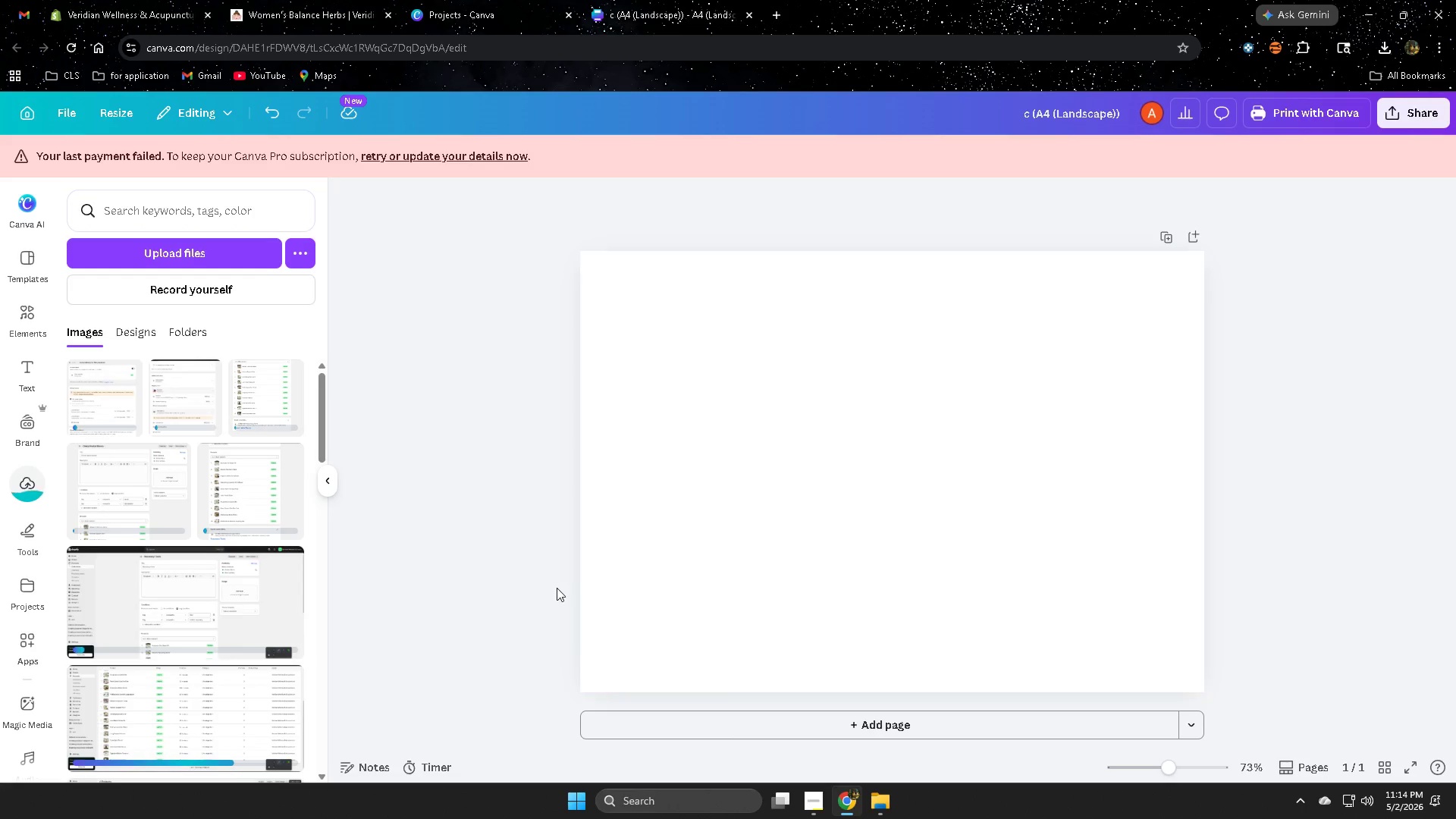 
scroll: coordinate [255, 548], scroll_direction: down, amount: 4.0